 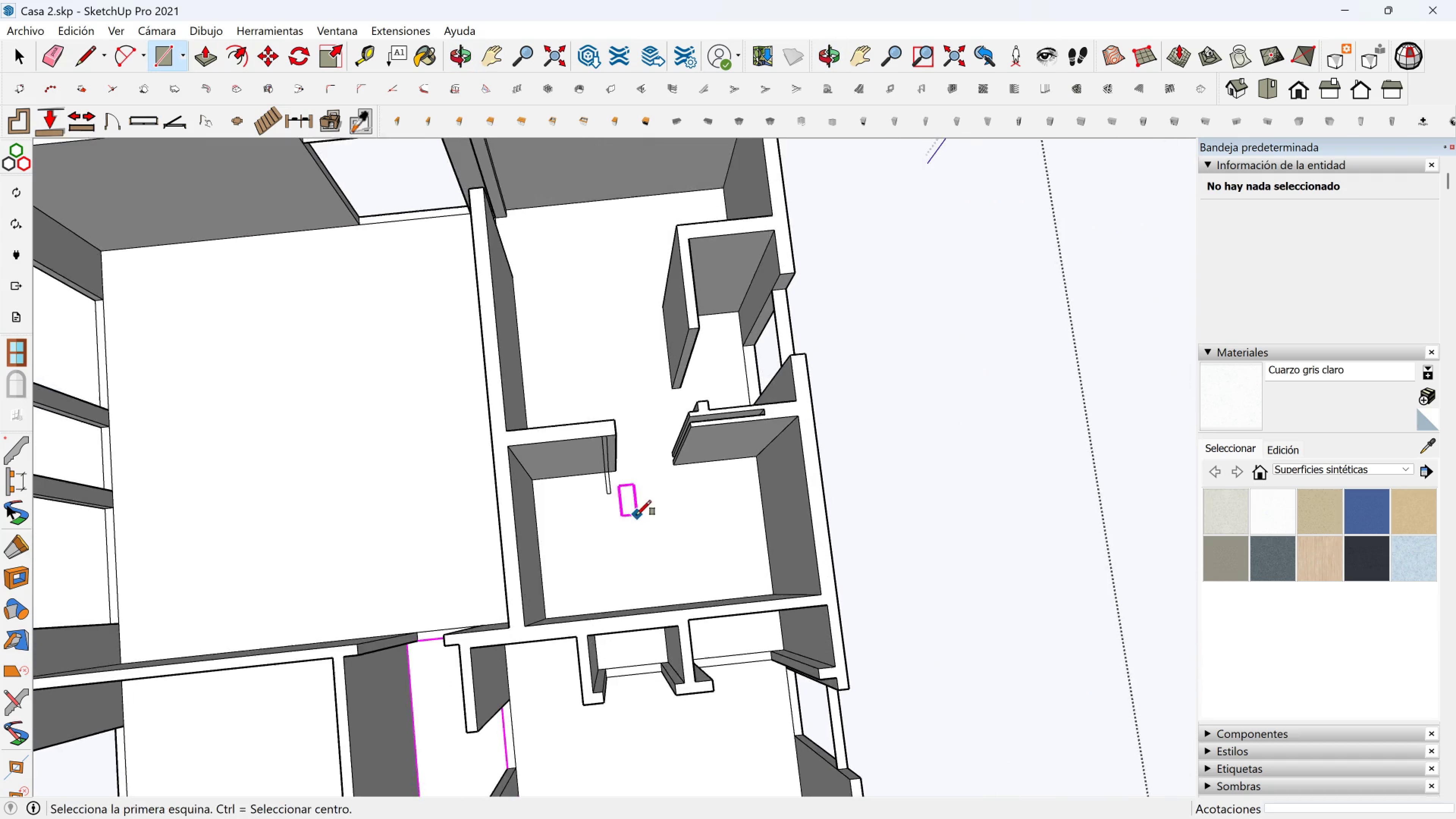 
key(Shift+ShiftLeft)
 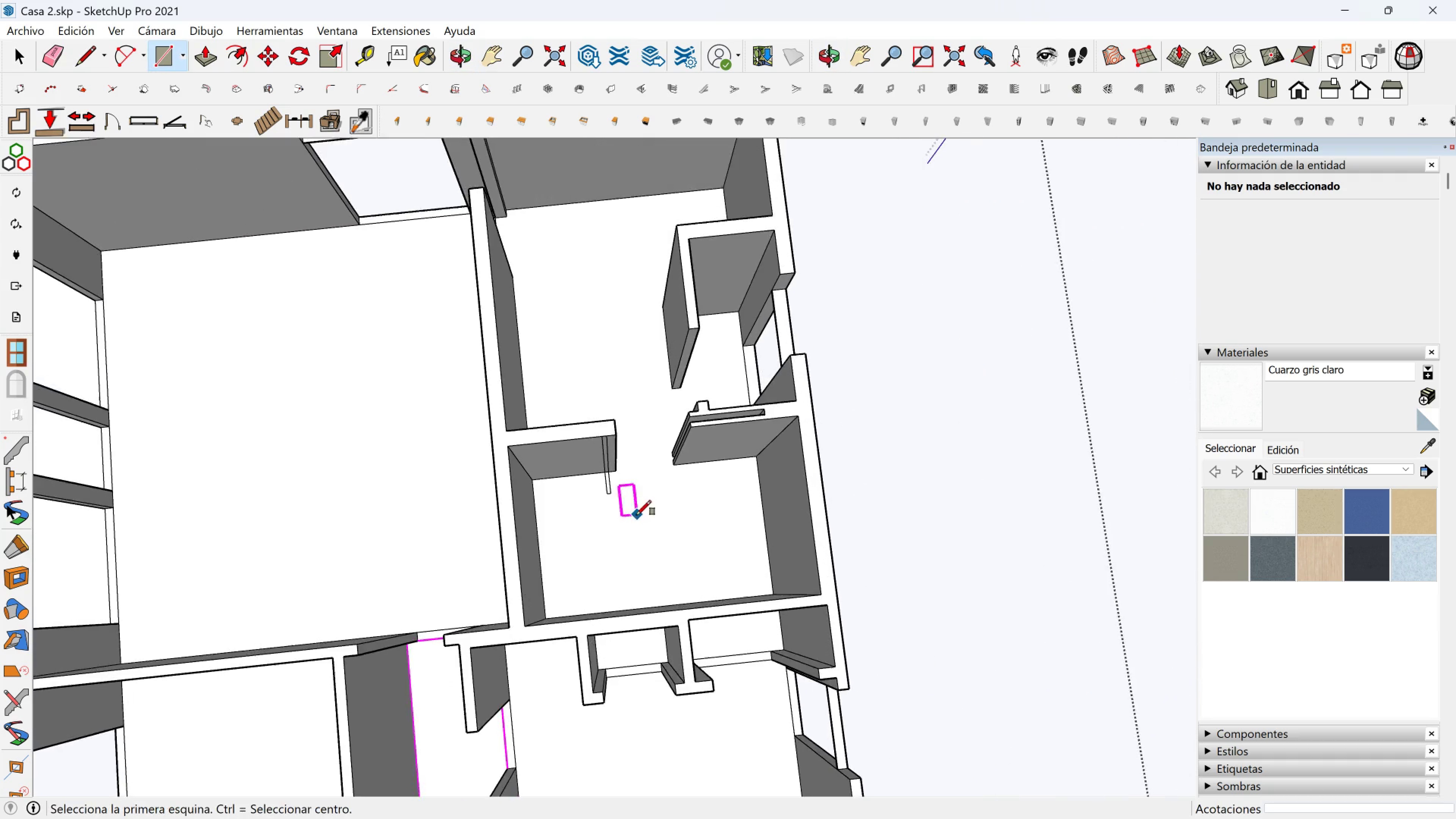 
key(Shift+ShiftLeft)
 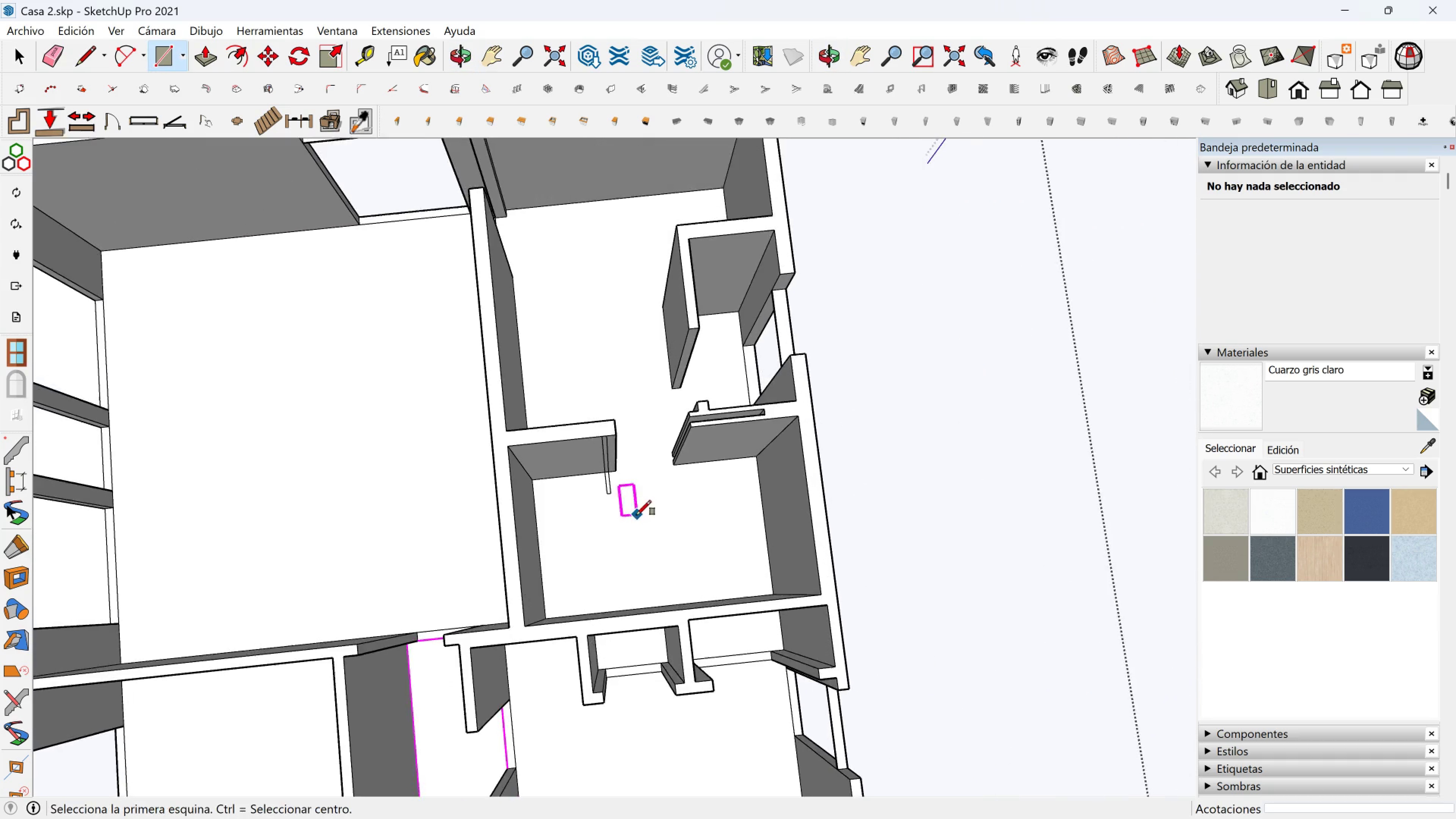 
key(Shift+ShiftLeft)
 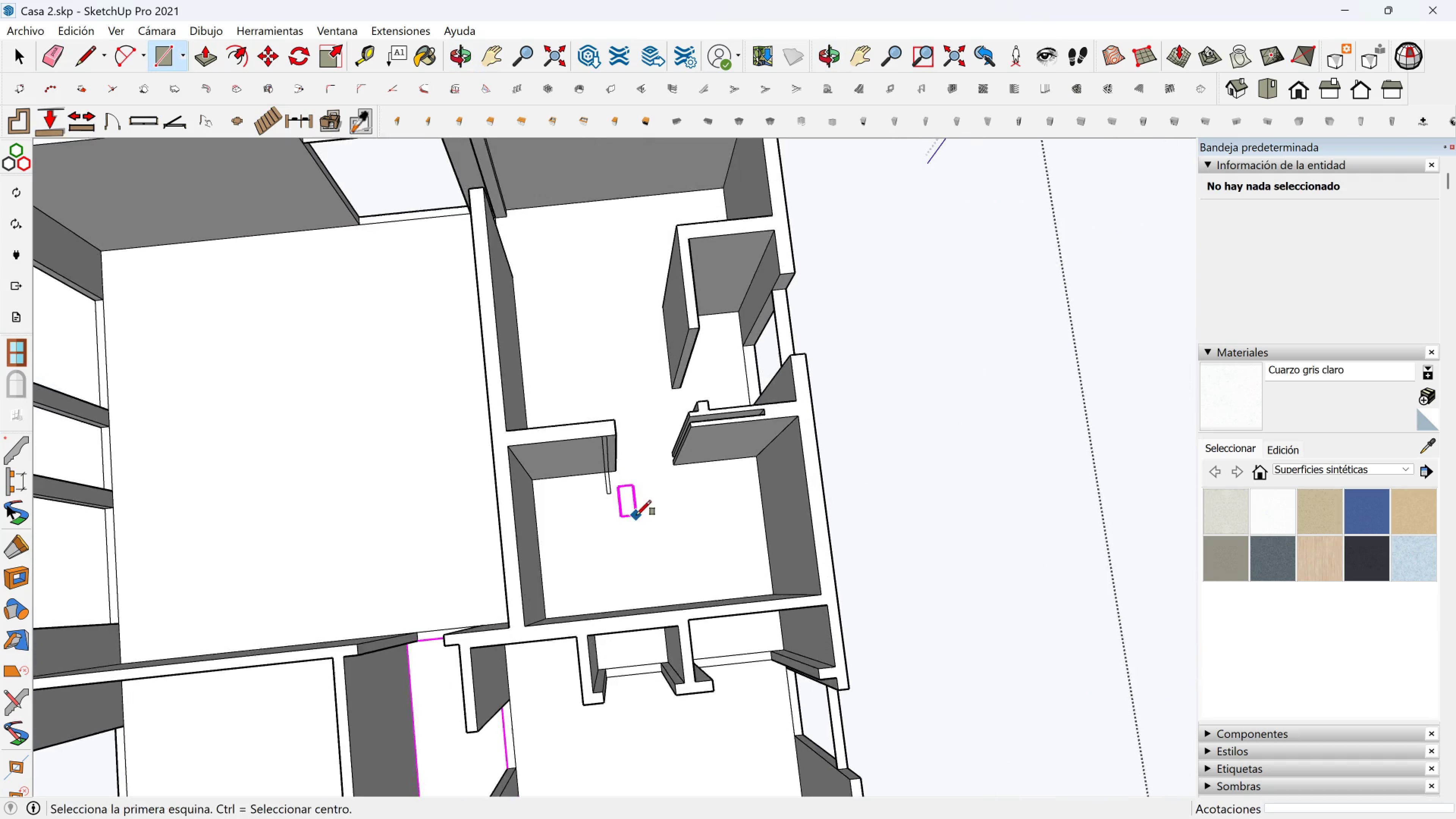 
key(Shift+ShiftLeft)
 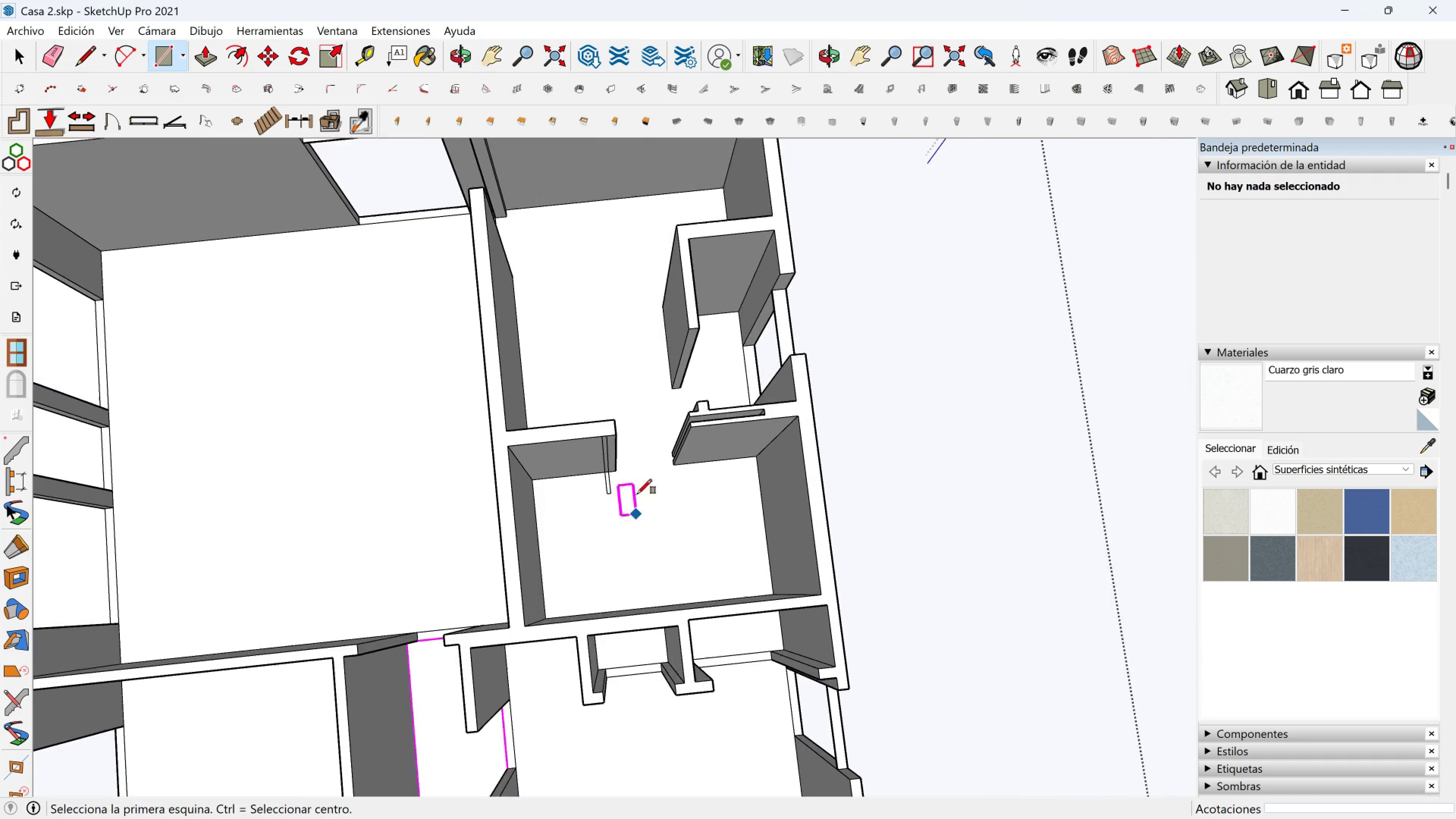 
key(Shift+ShiftLeft)
 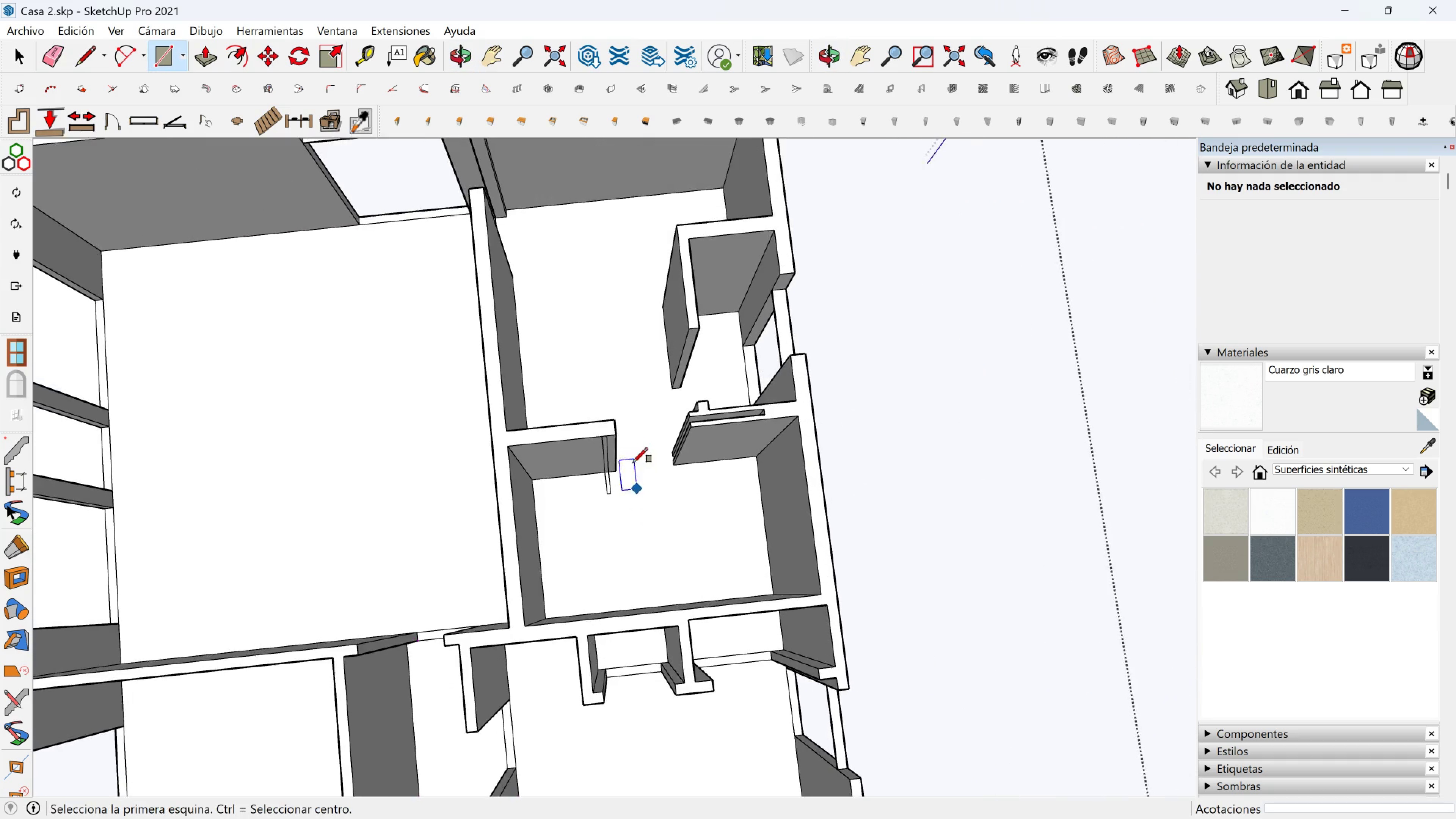 
scroll: coordinate [617, 463], scroll_direction: up, amount: 8.0